 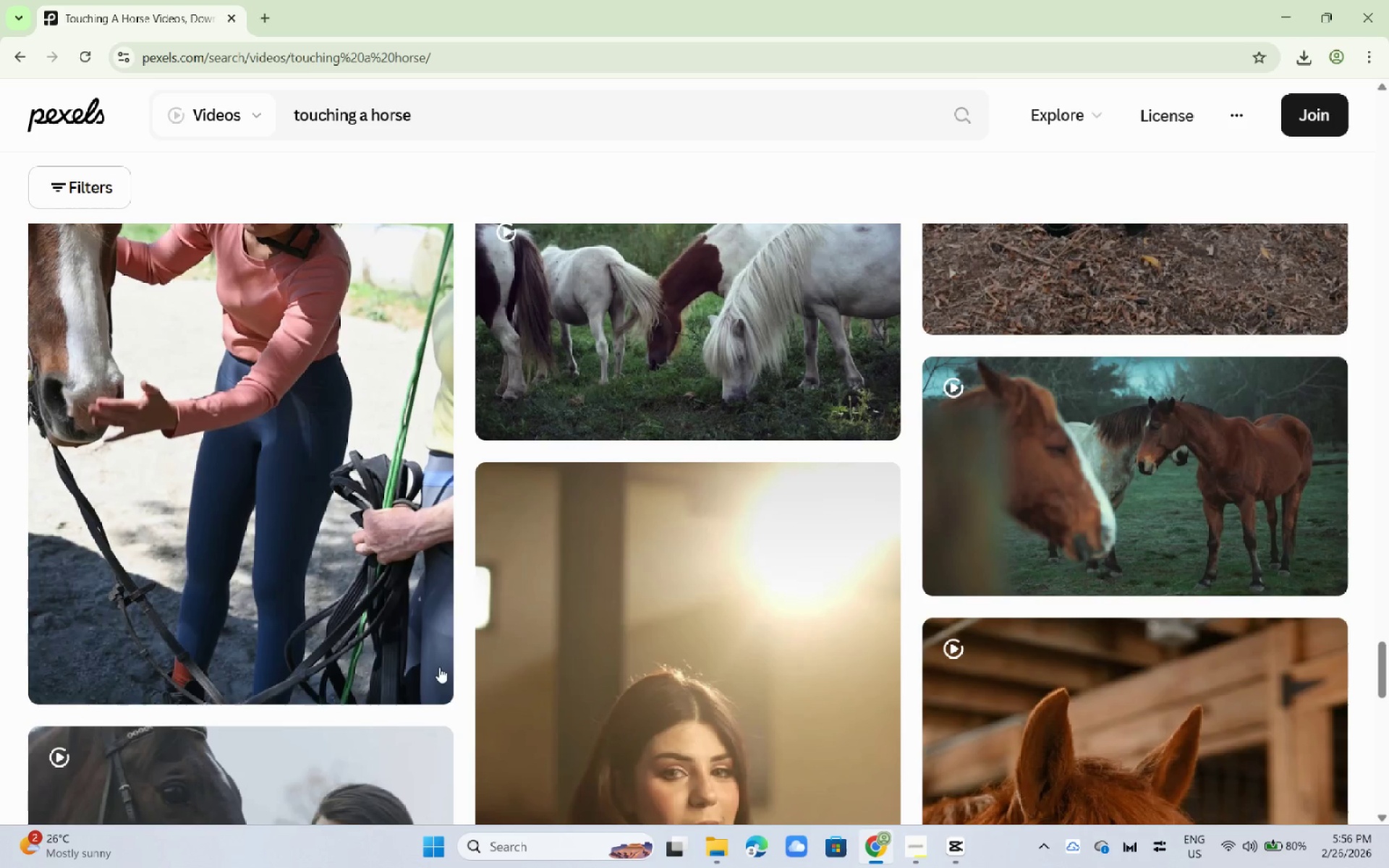 
scroll: coordinate [435, 647], scroll_direction: down, amount: 5.0
 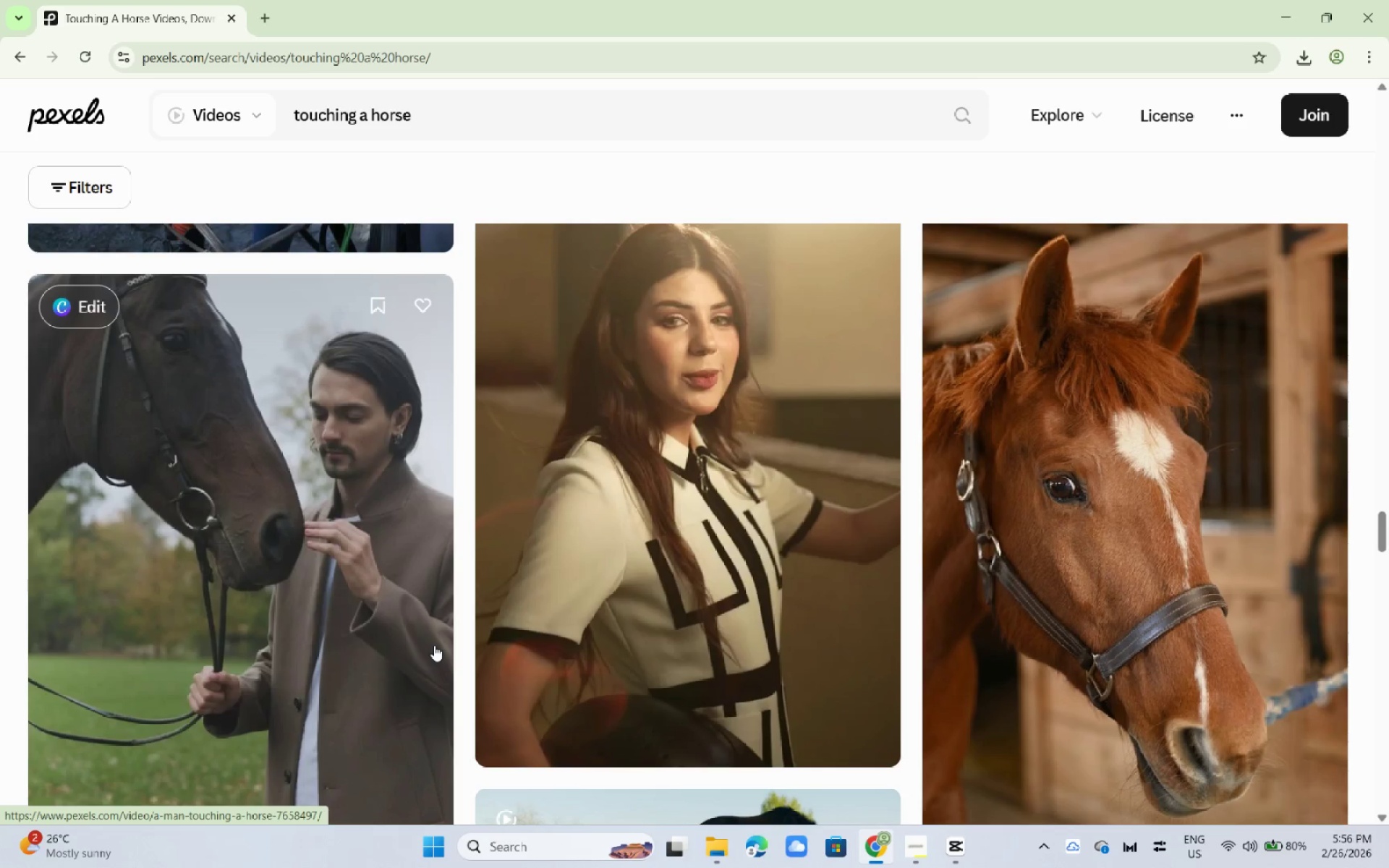 
wait(9.28)
 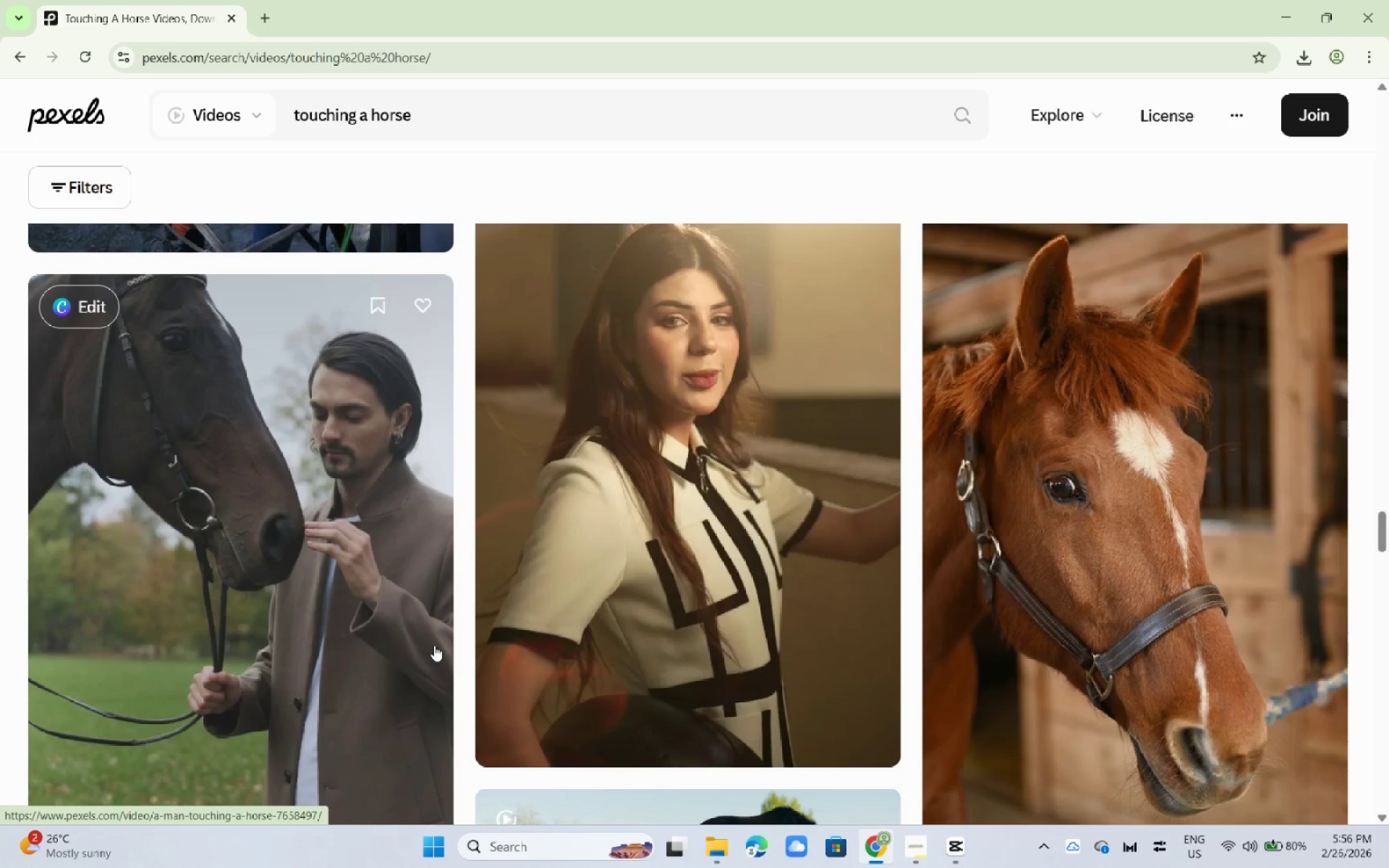 
scroll: coordinate [458, 566], scroll_direction: down, amount: 44.0
 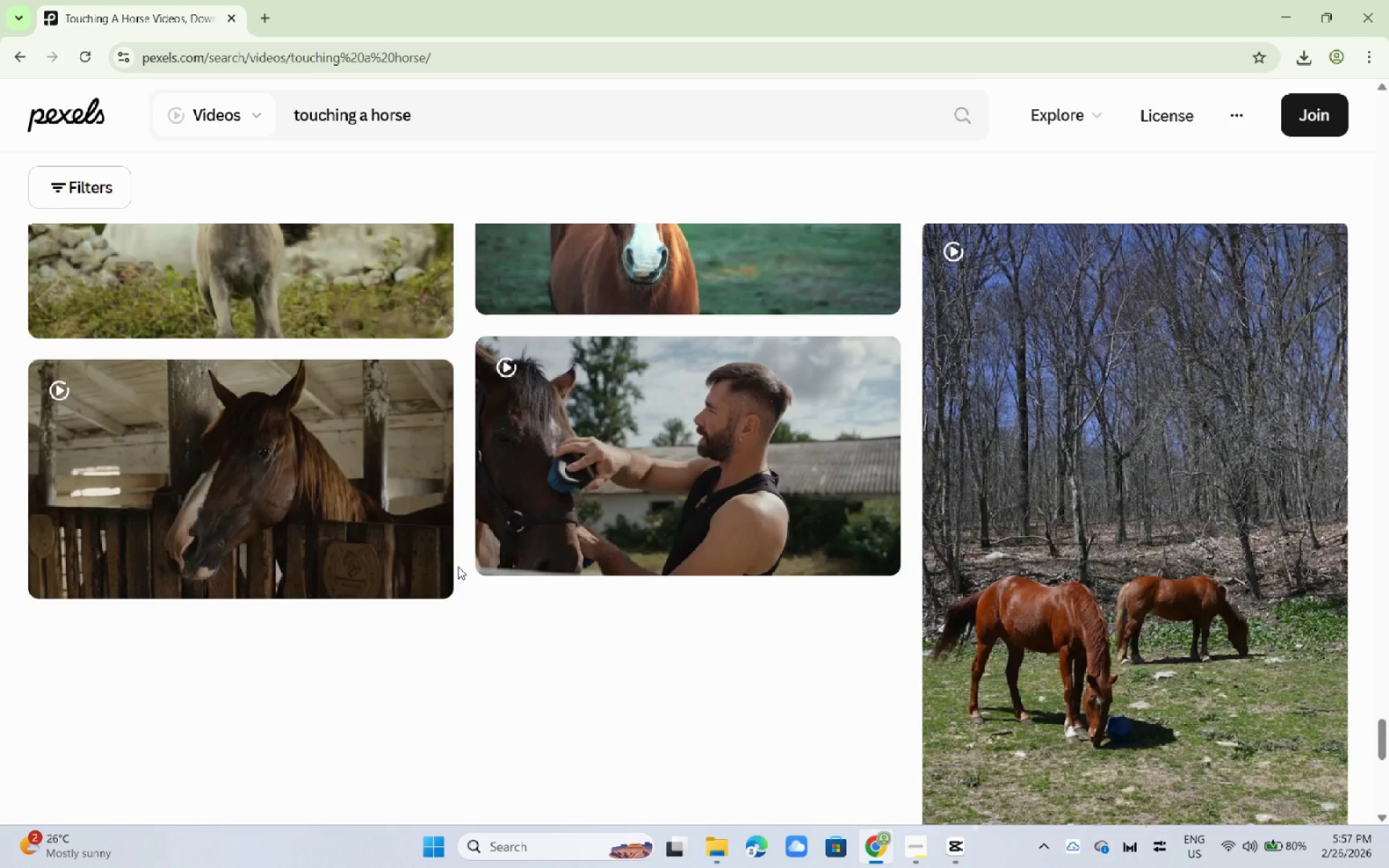 